 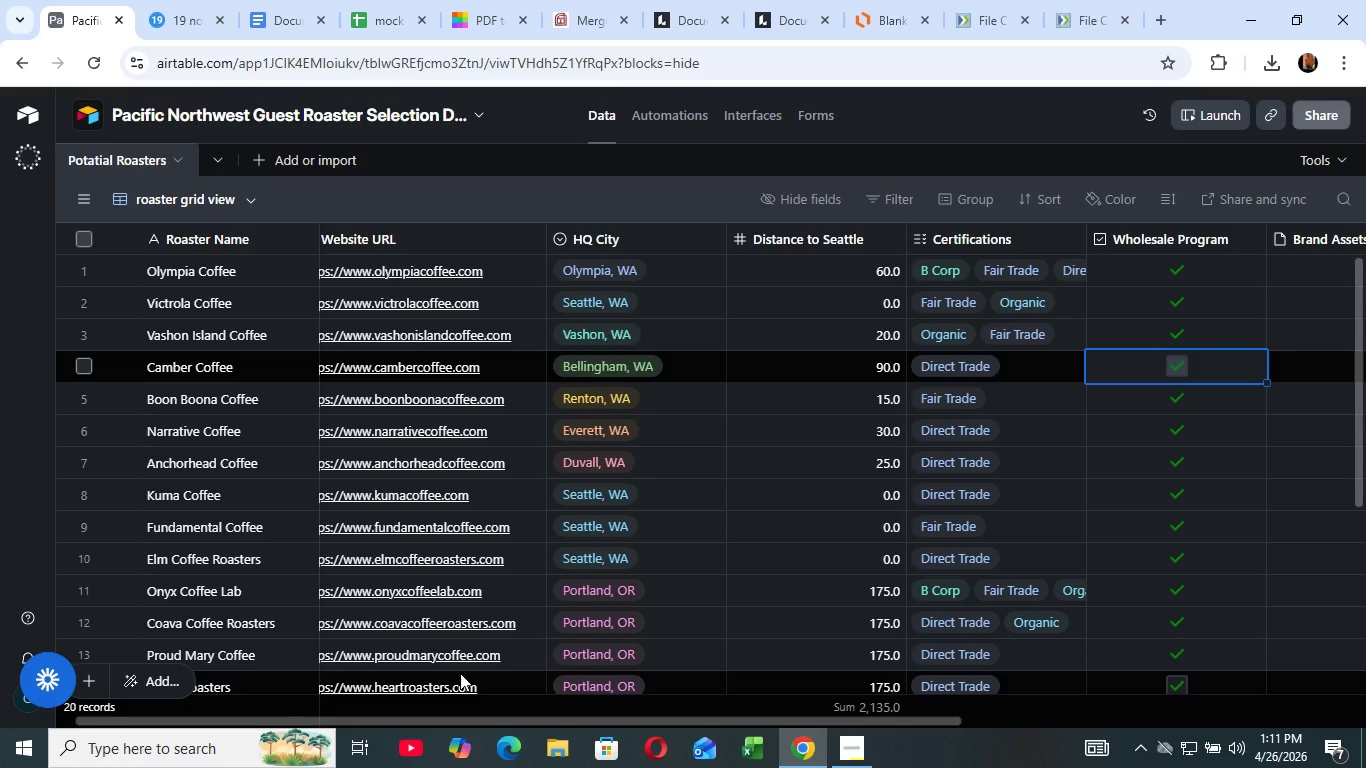 
key(Control+Minus)
 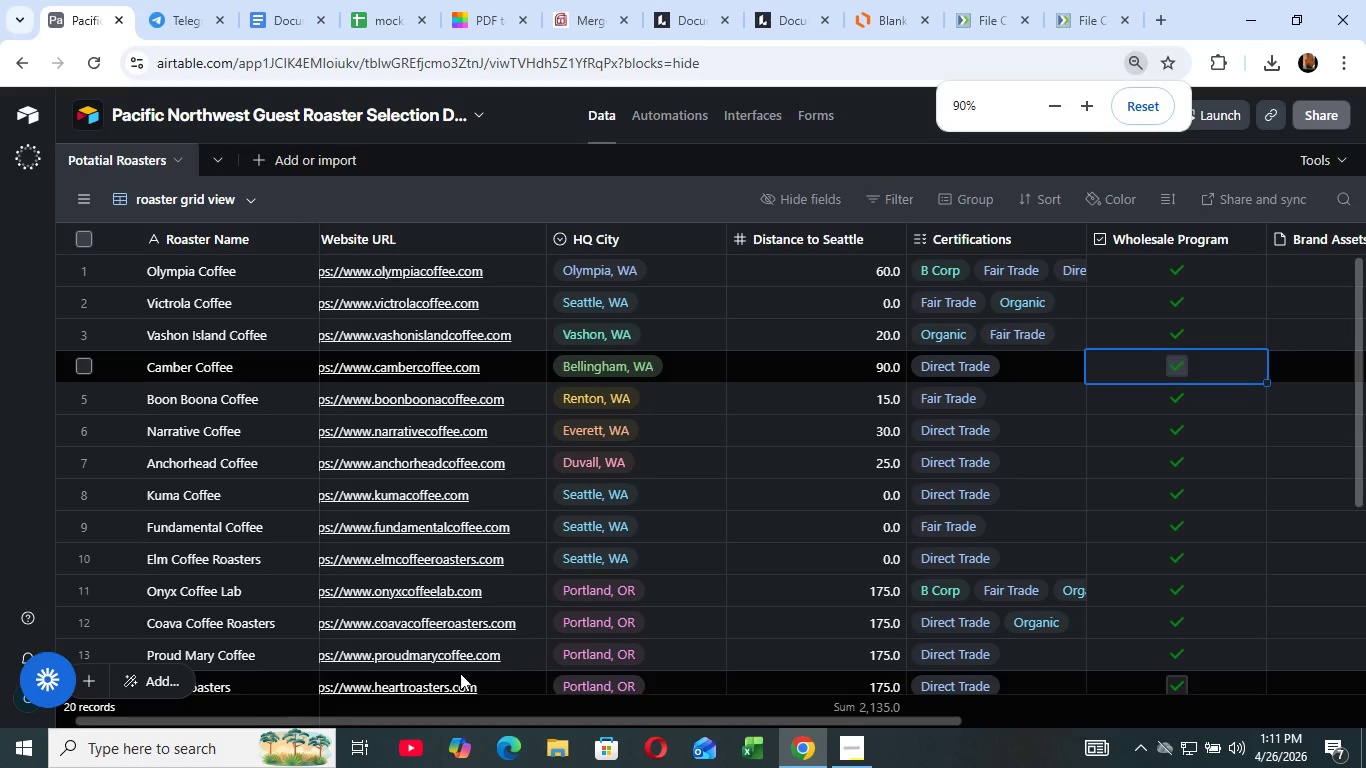 
key(Control+Minus)
 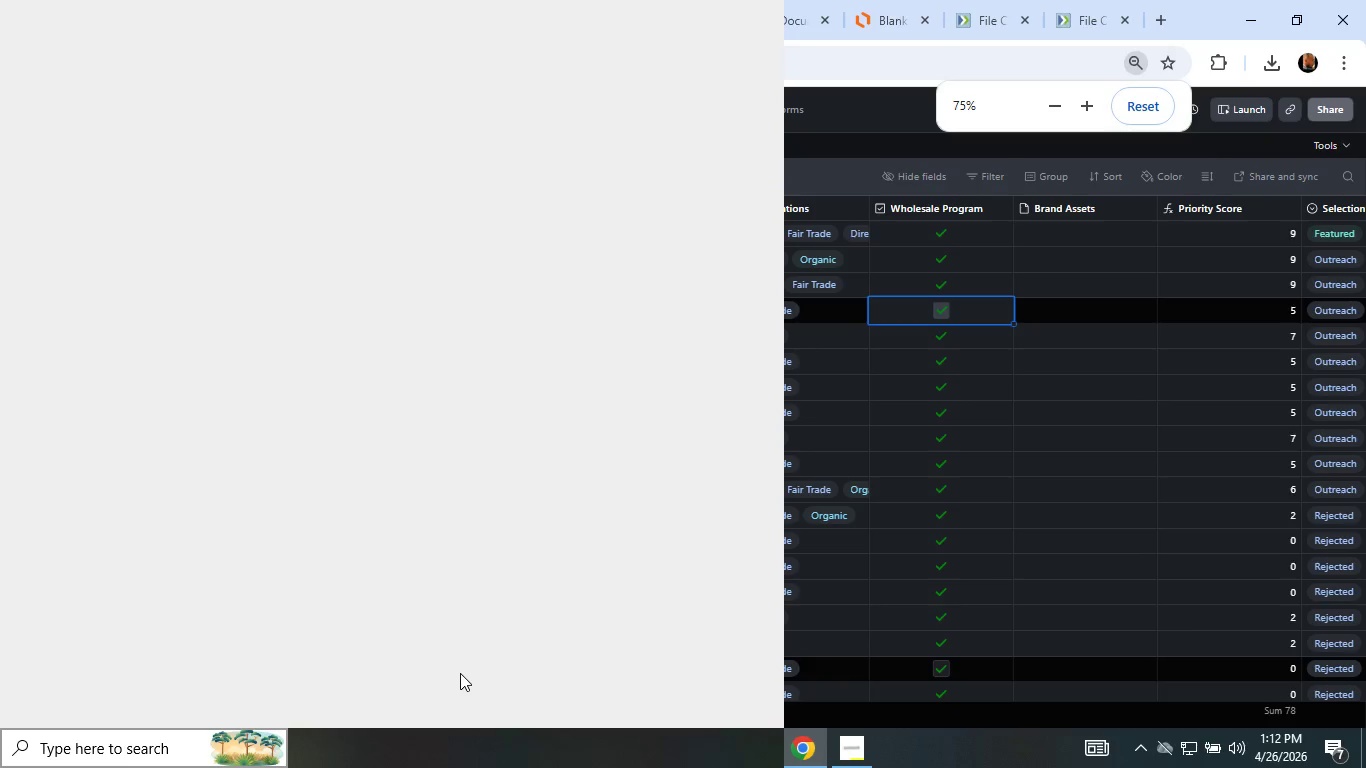 
key(Control+Minus)
 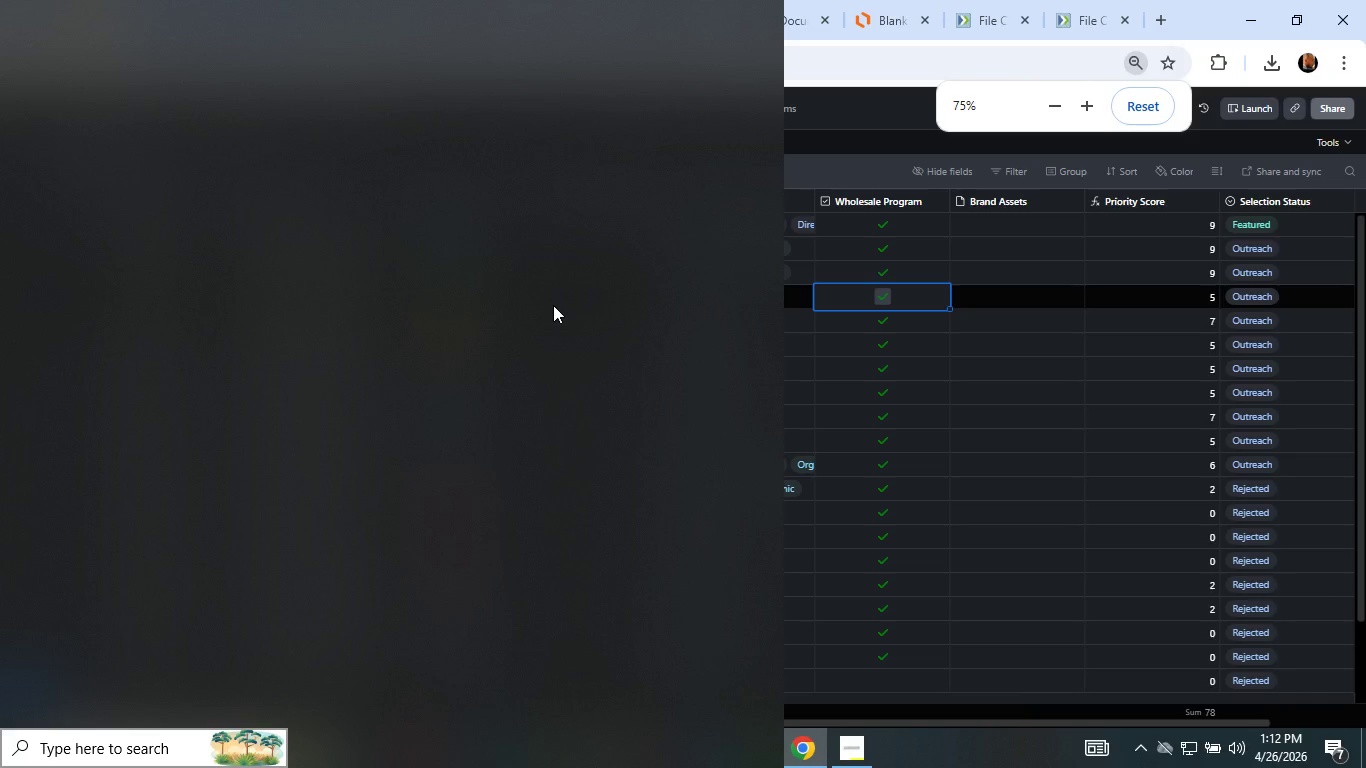 
wait(8.14)
 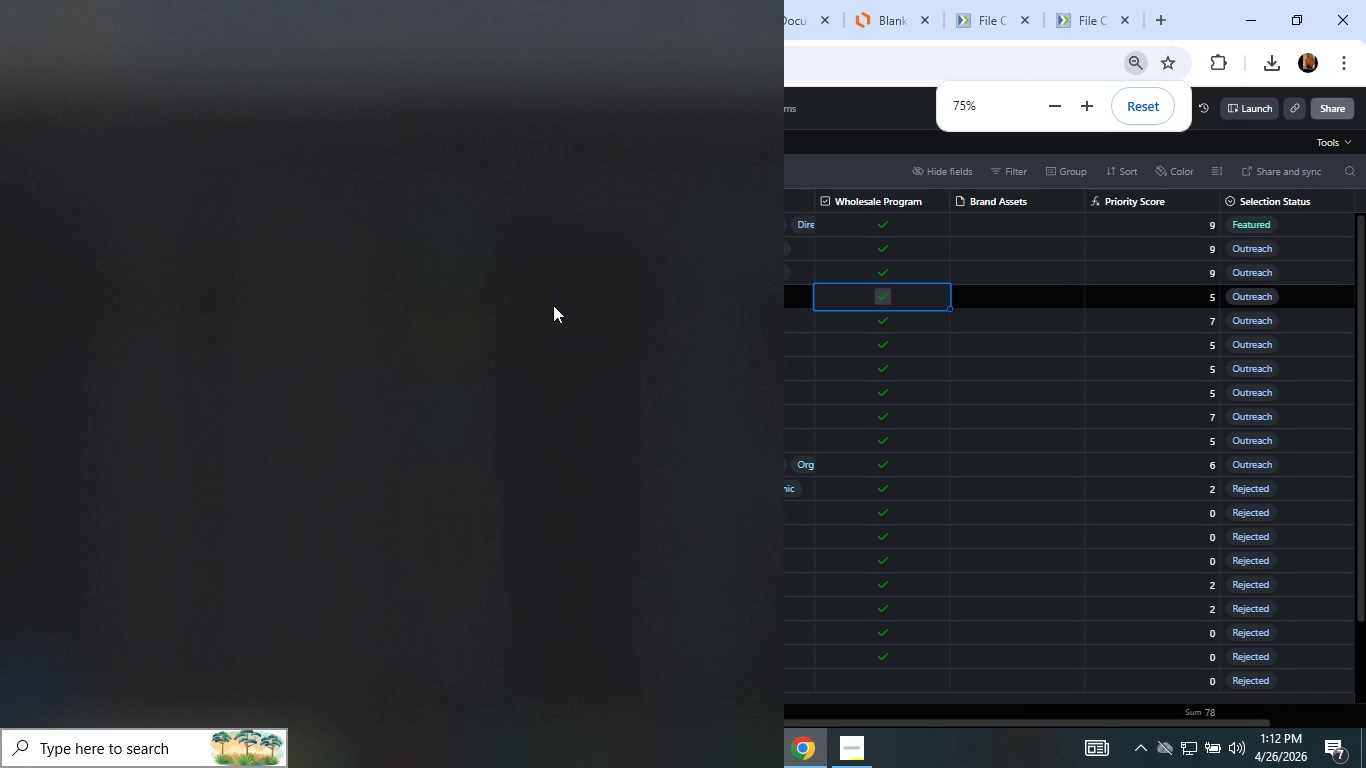 
left_click([831, 122])
 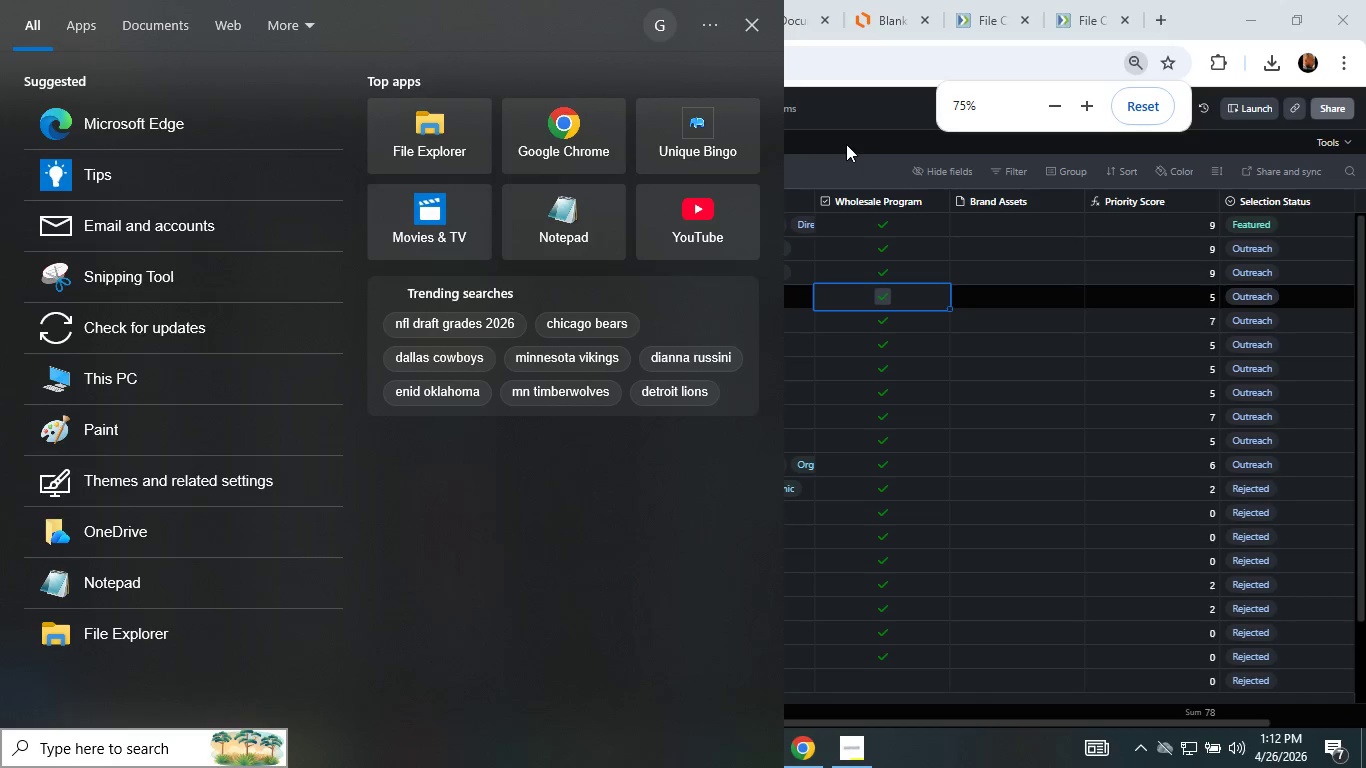 
wait(8.35)
 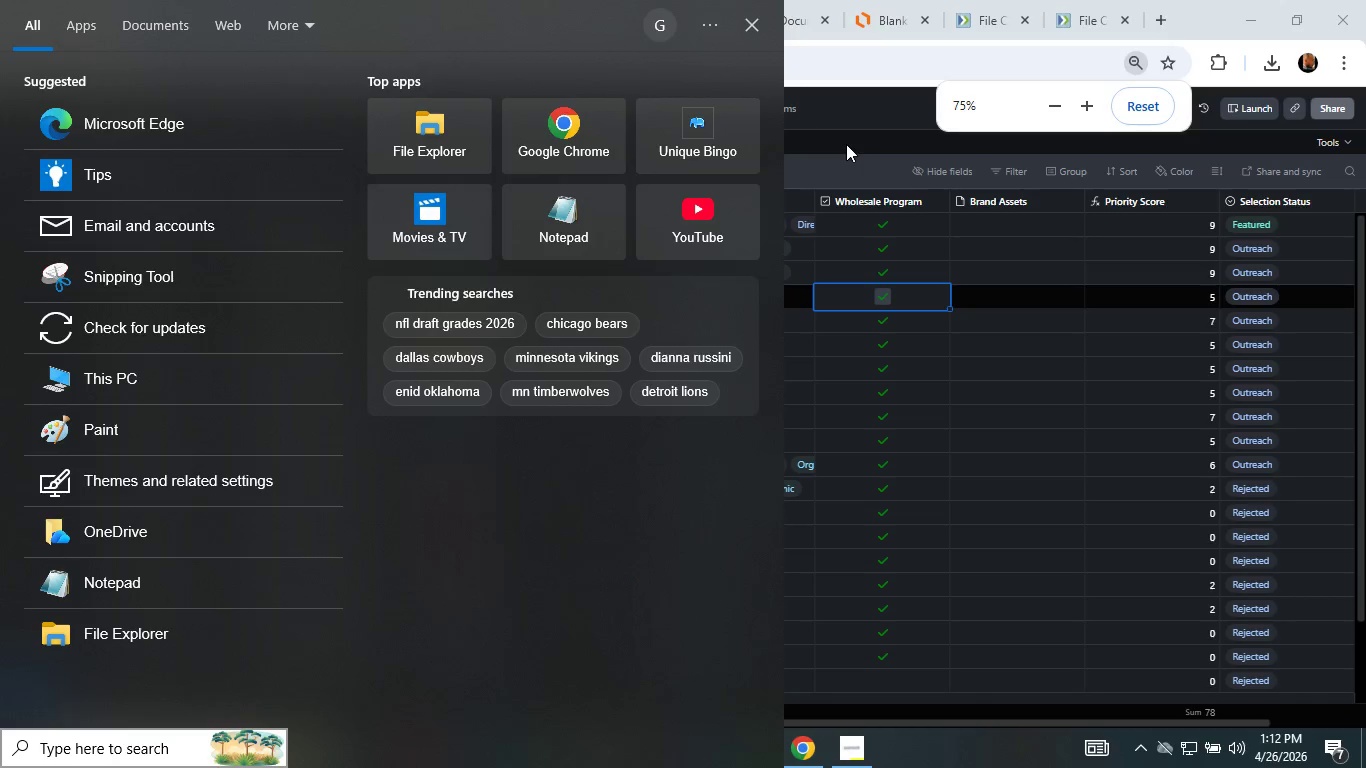 
mouse_move([766, 49])
 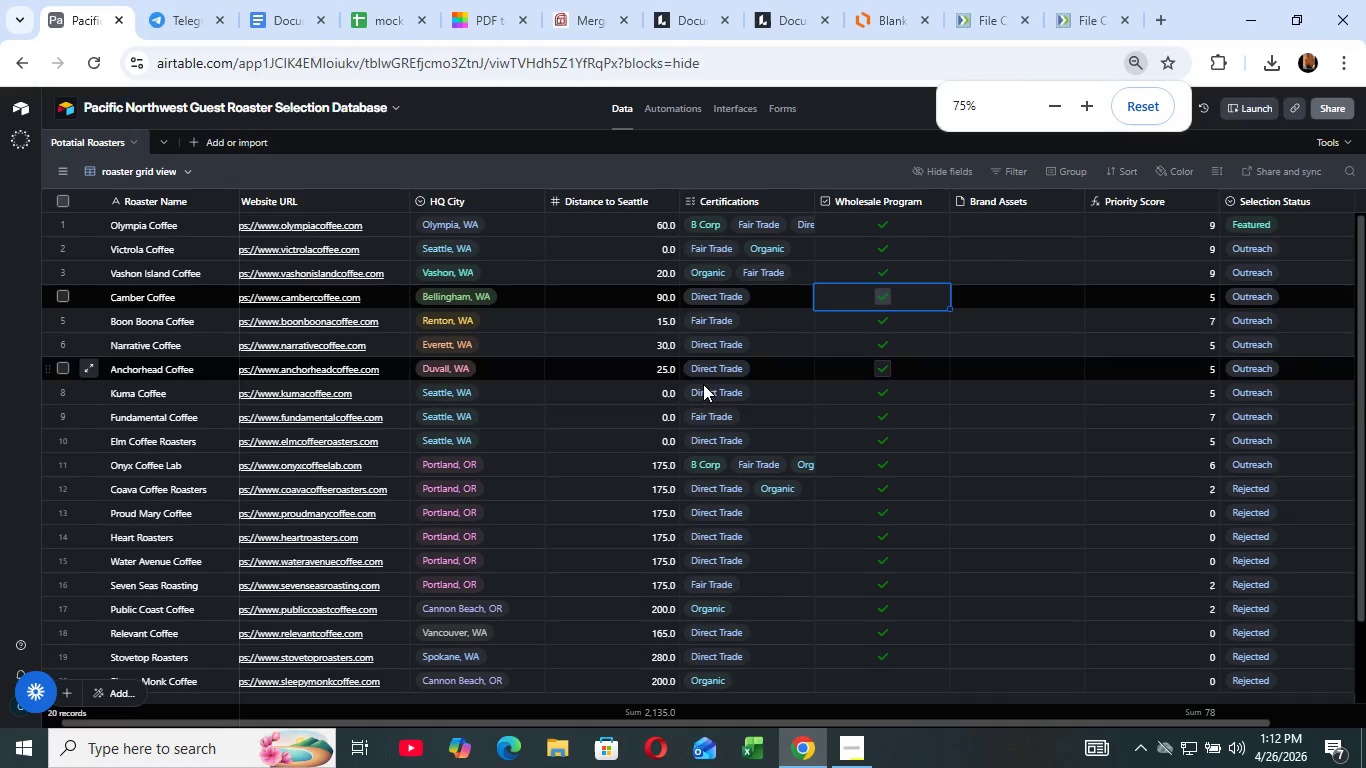 
left_click([749, 25])
 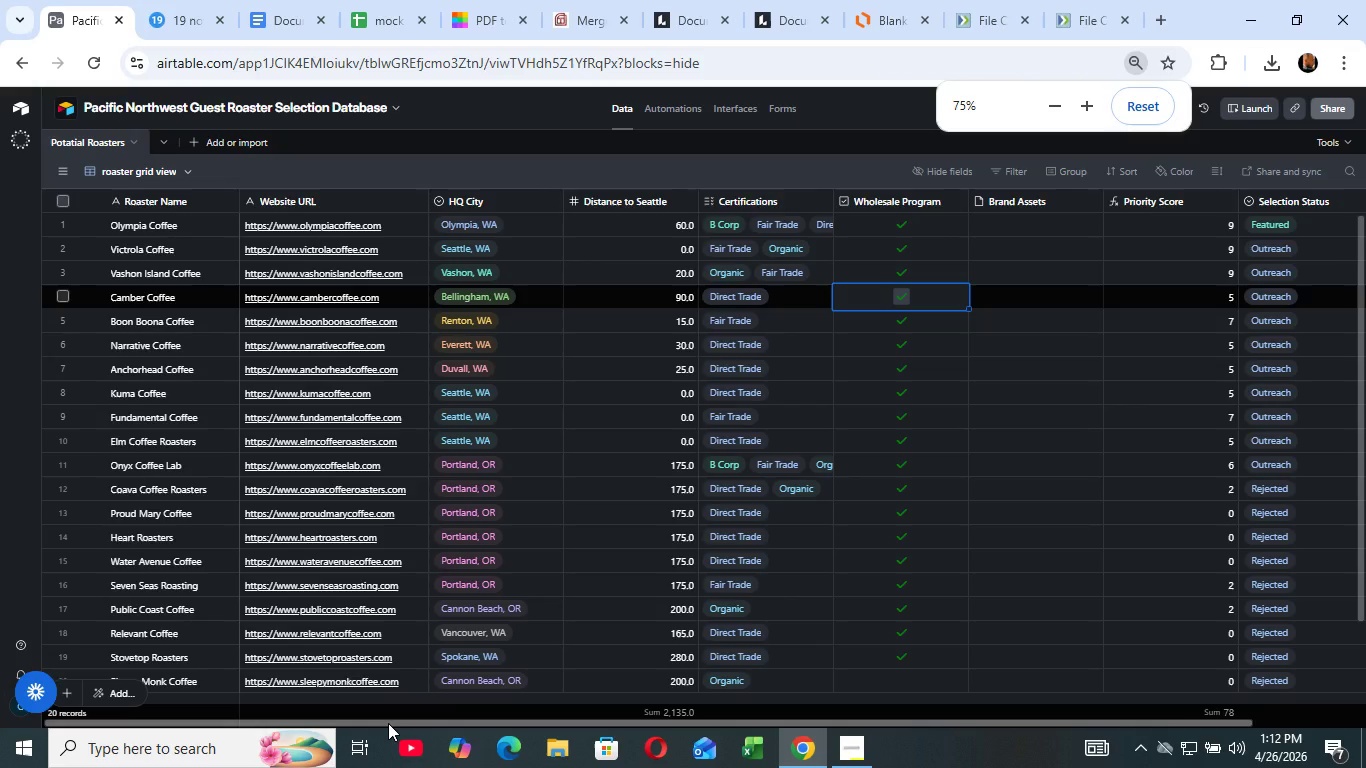 
wait(5.09)
 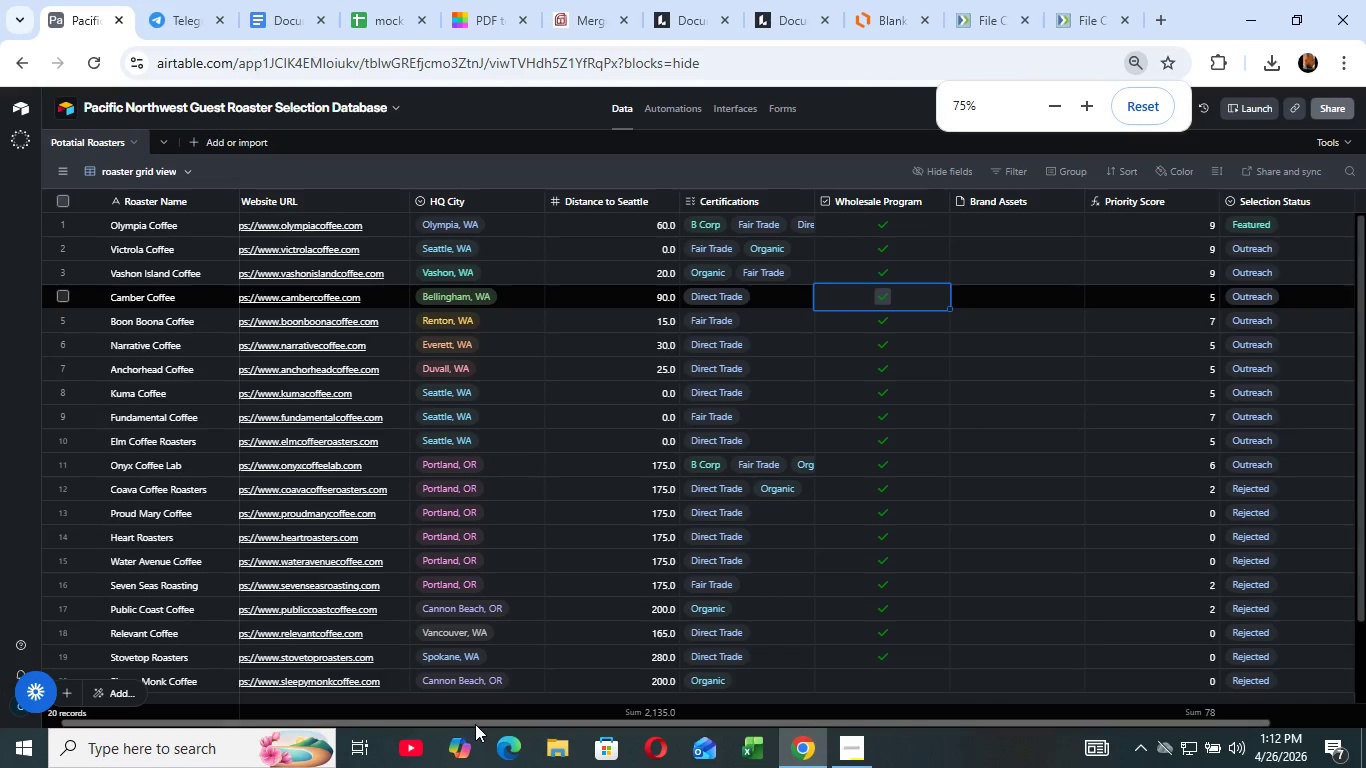 
left_click_drag(start_coordinate=[476, 722], to_coordinate=[388, 723])
 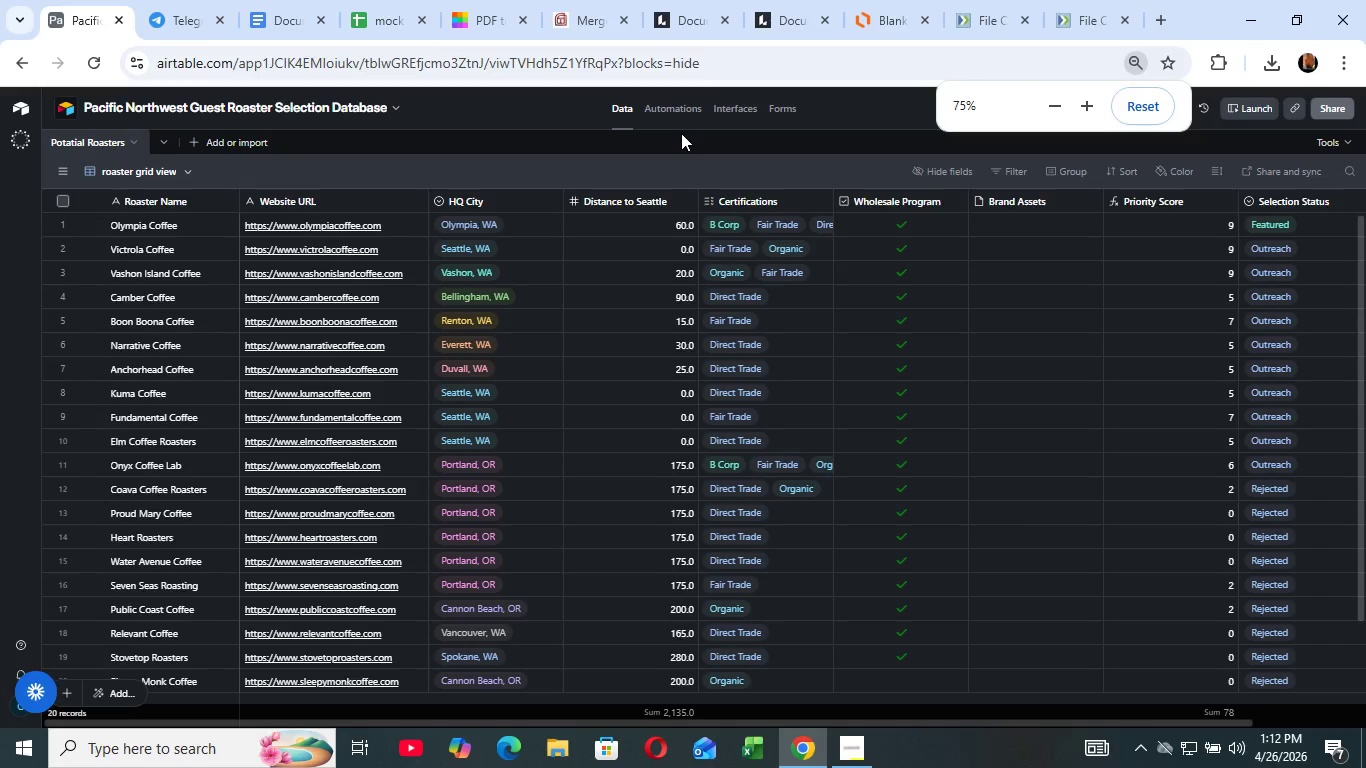 
left_click([681, 133])
 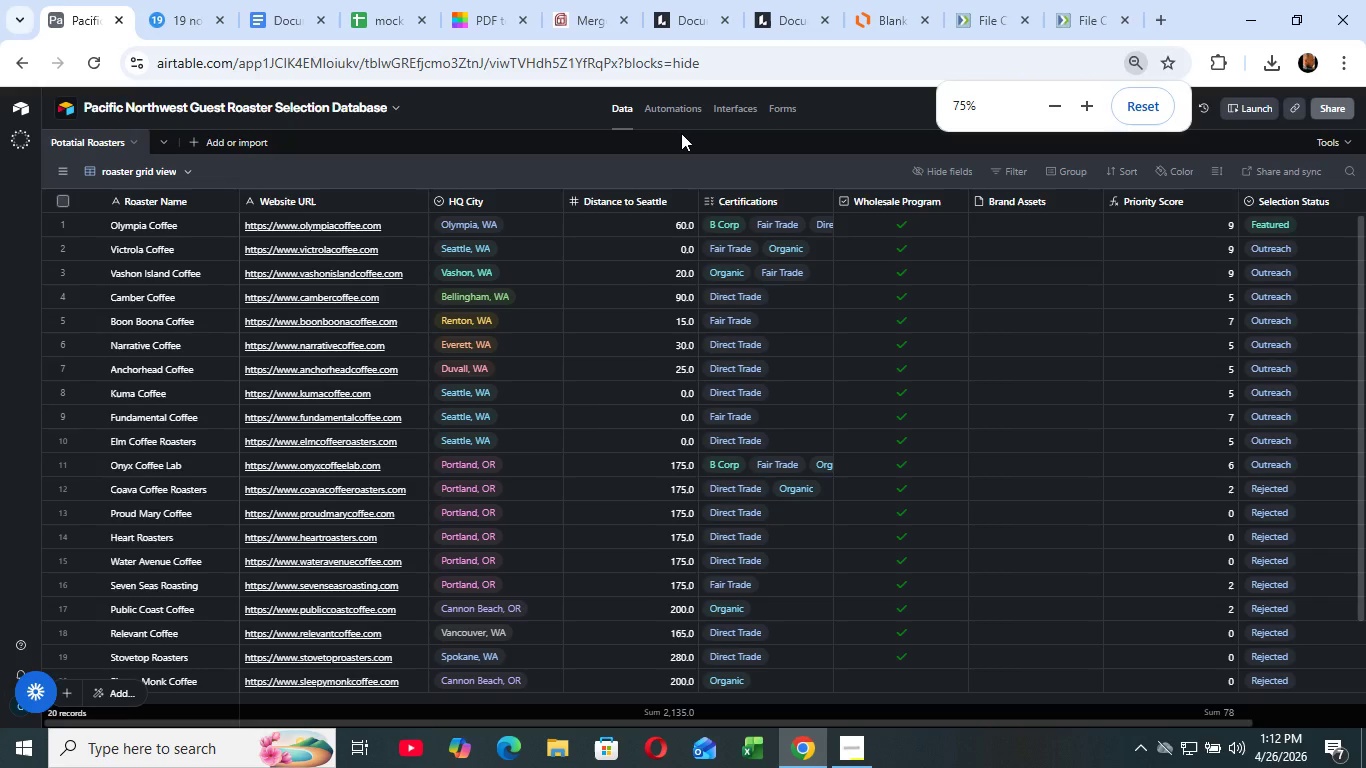 